 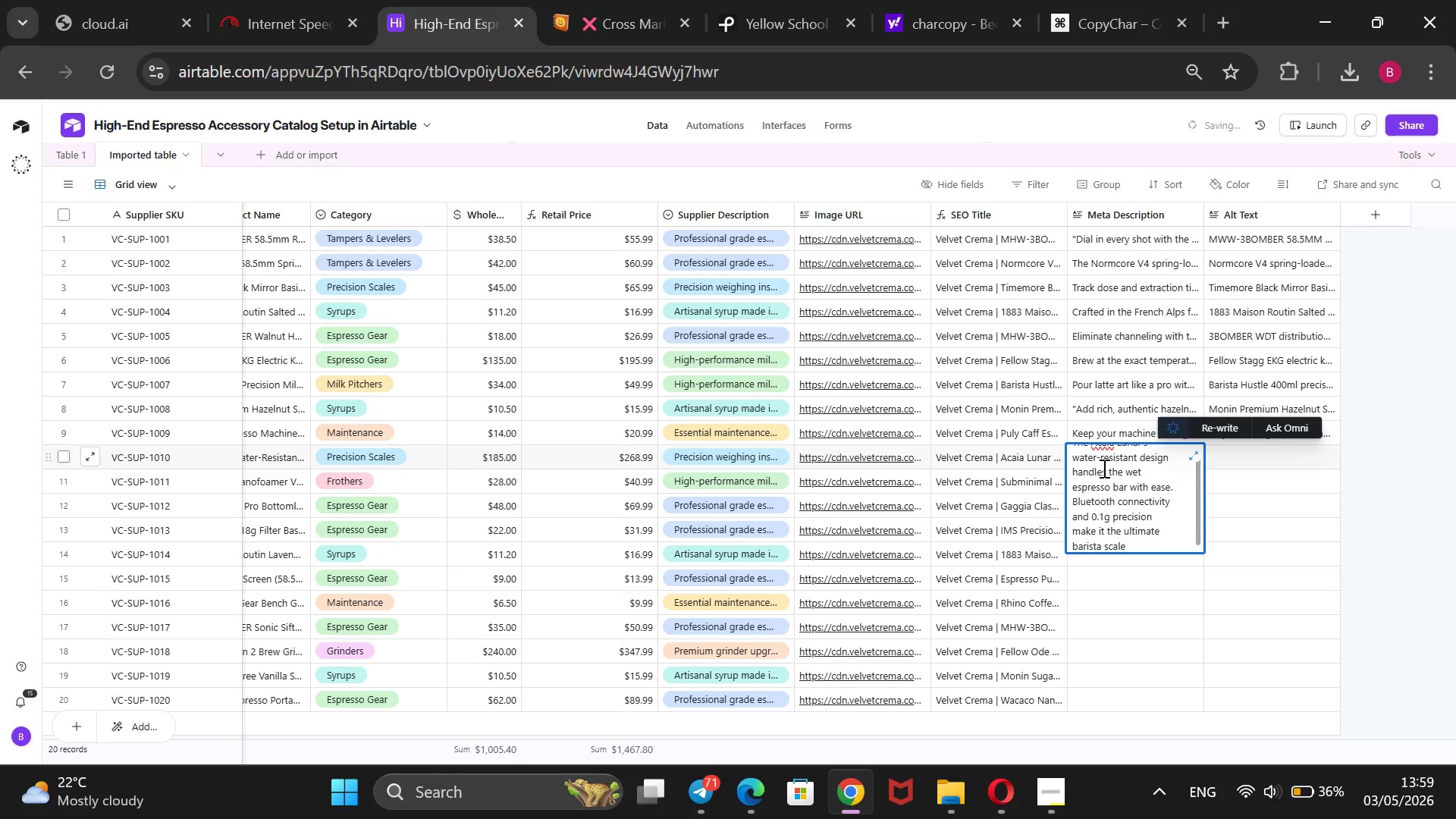 
scroll: coordinate [1099, 469], scroll_direction: none, amount: 0.0
 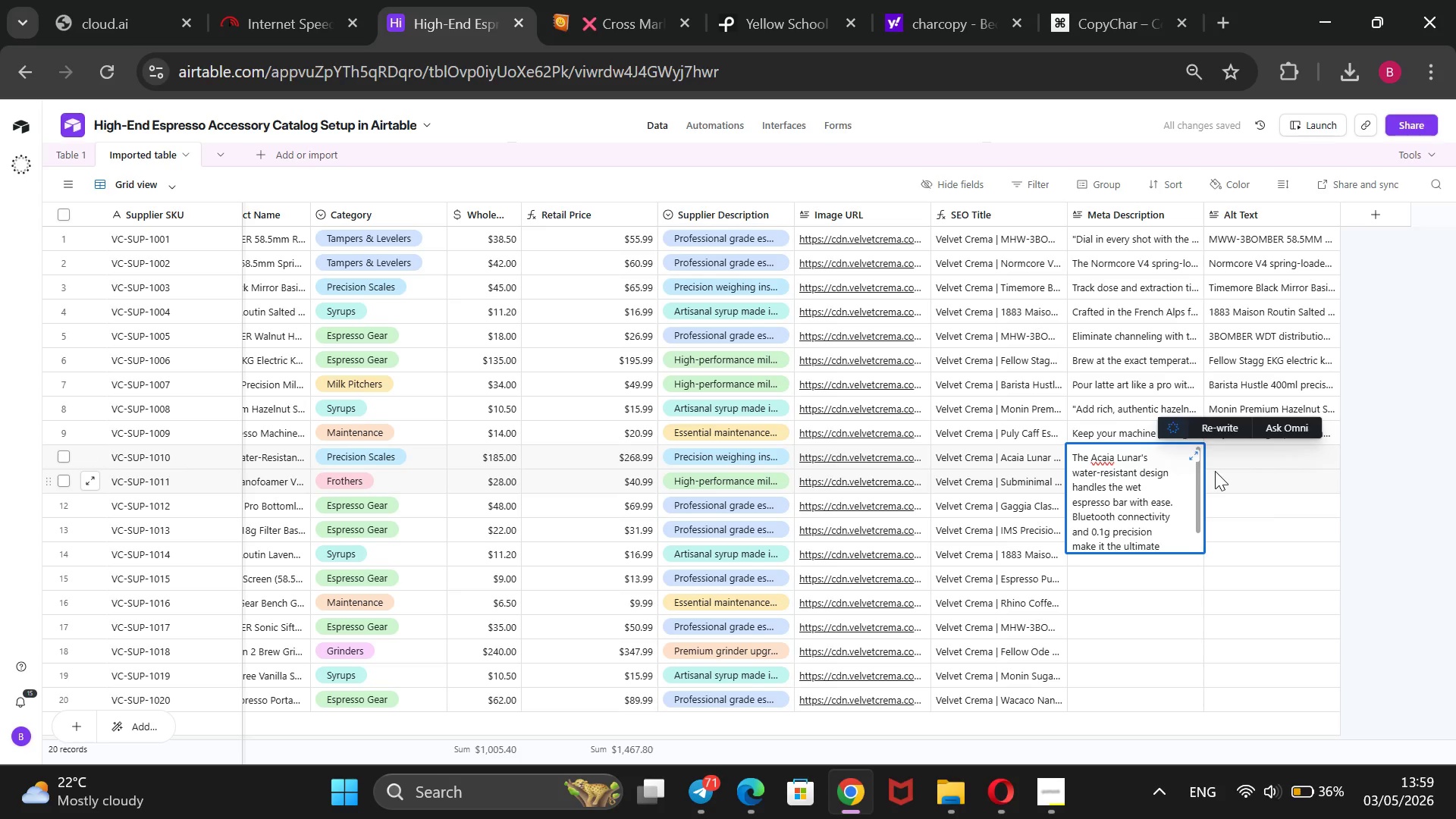 
left_click([1236, 457])
 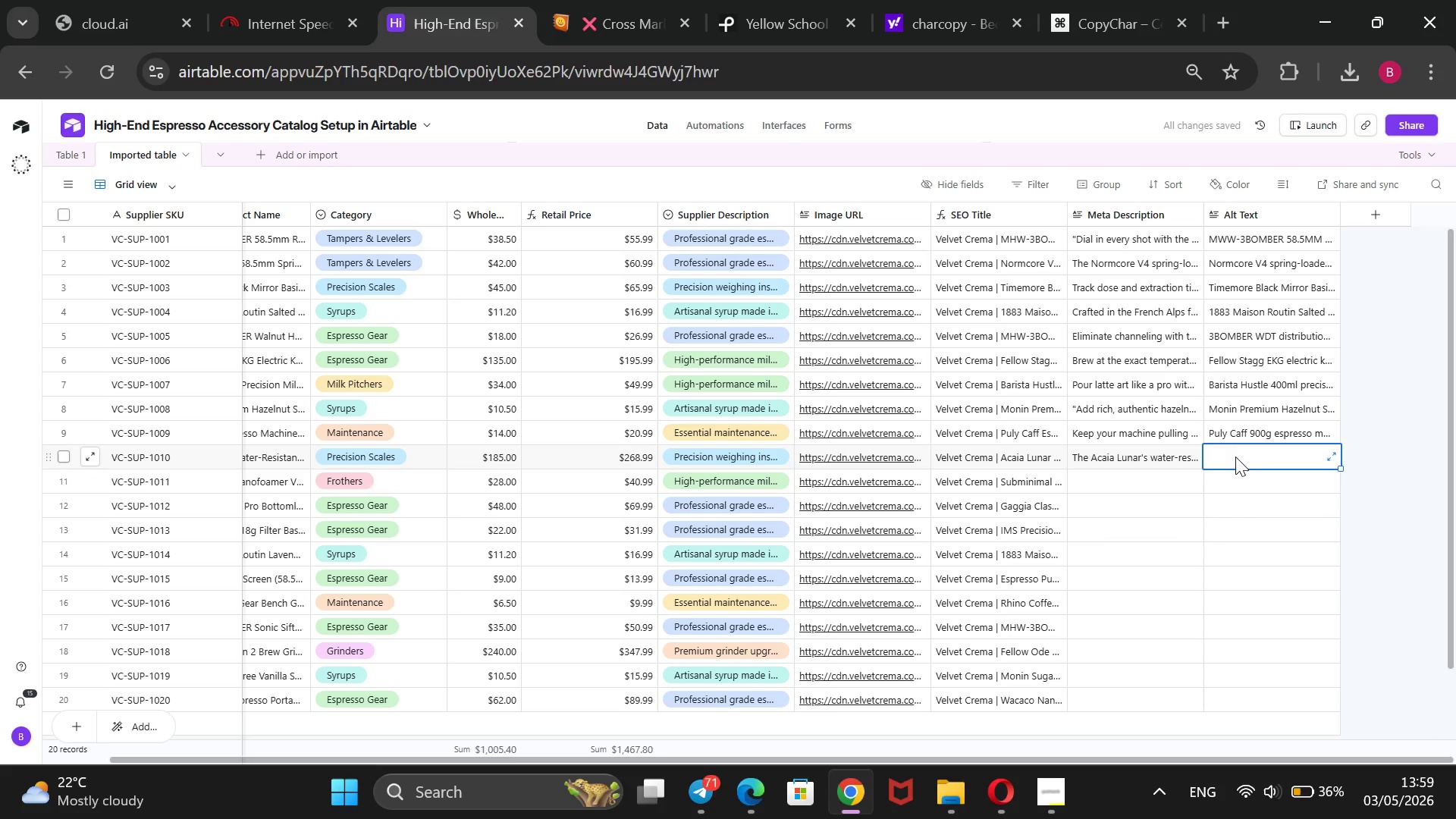 
type(Acaia Lunar scale in silver with sleek design st)
key(Backspace)
type(itting on an espresso machine drip tray)
 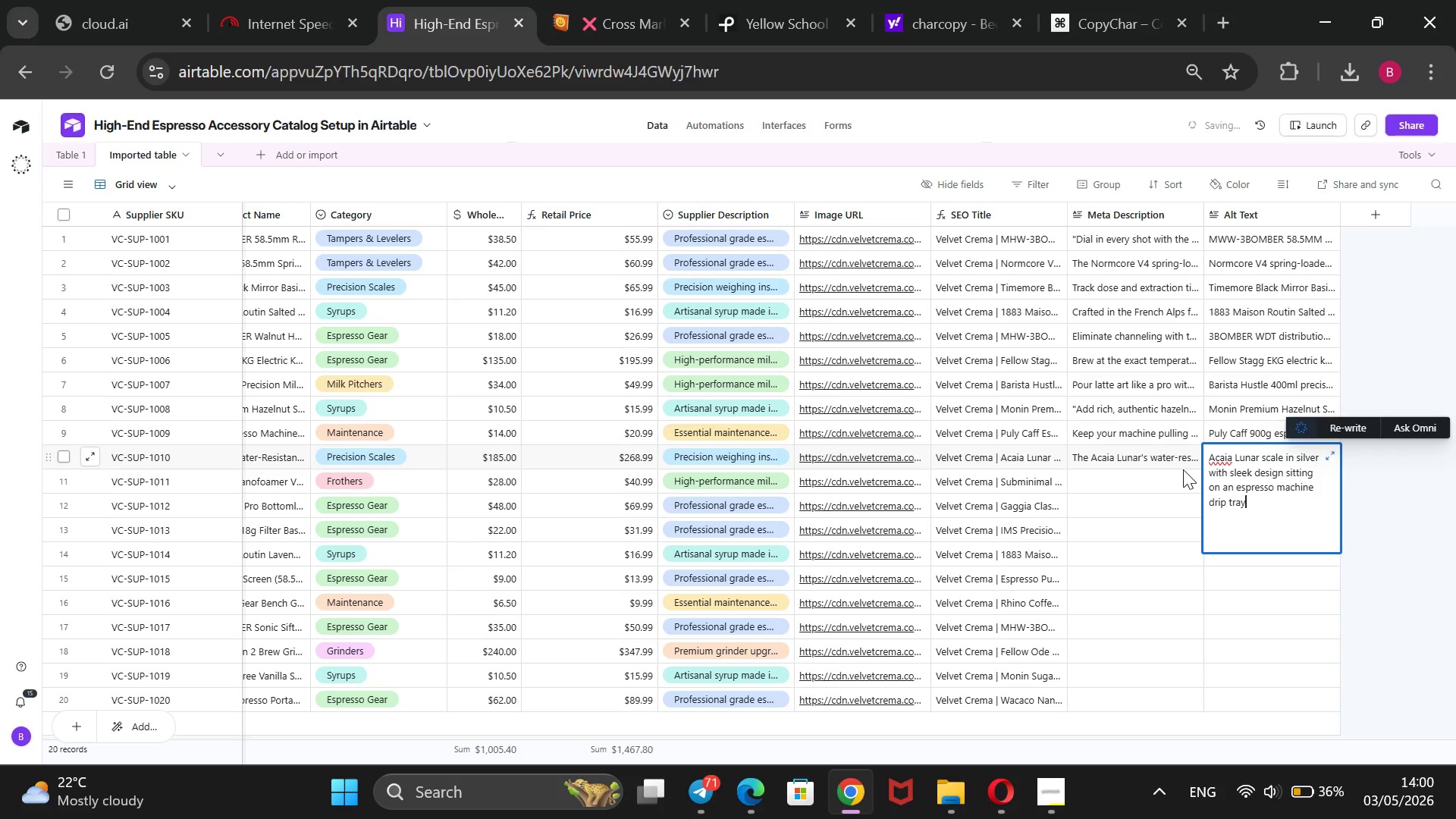 
left_click([1183, 471])
 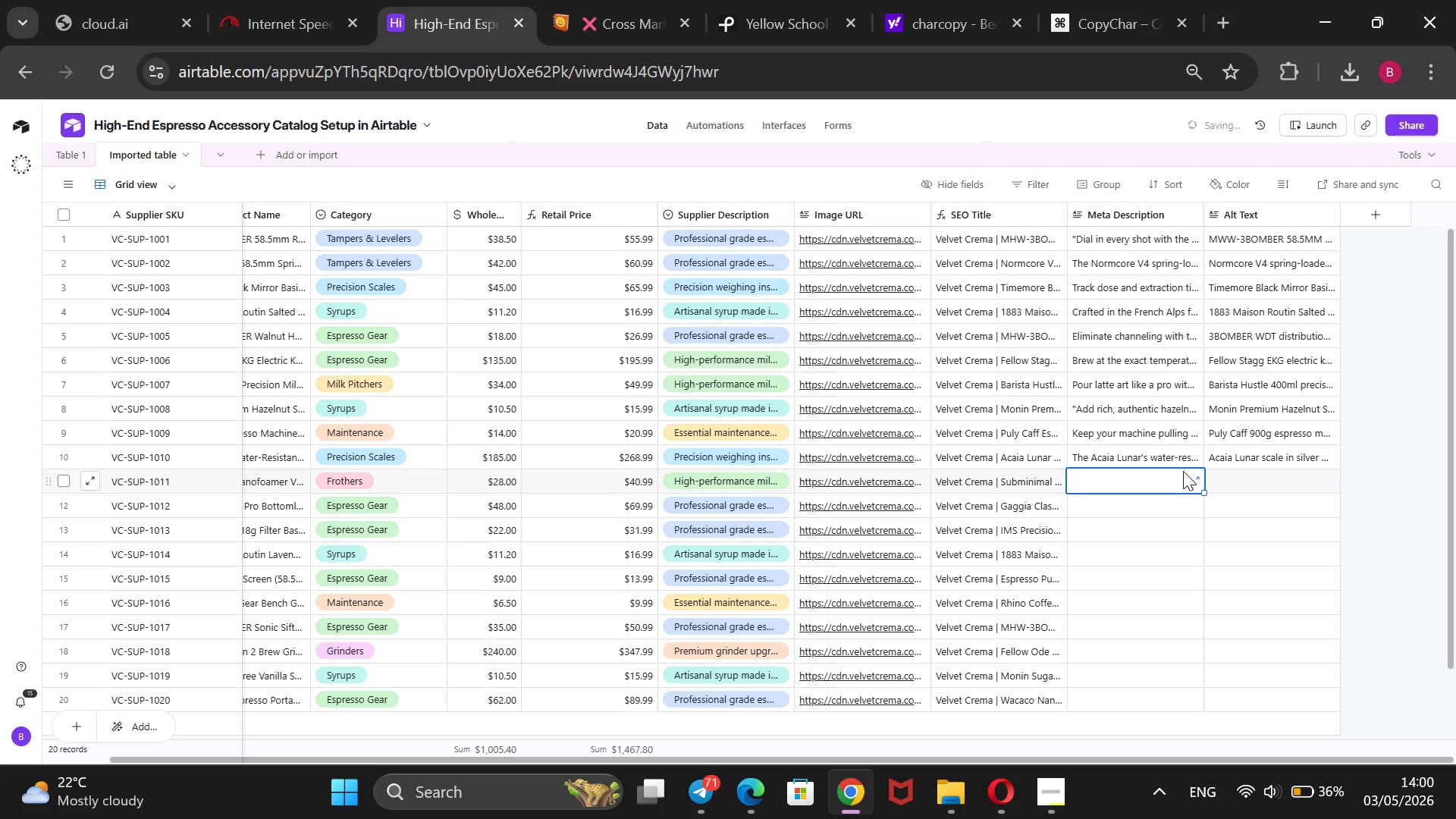 
type(c)
key(Backspace)
type(Craft silky microfoam without a steam wand )
key(Backspace)
type(. The Subminimal Nanofoamer v2 home bas)
key(Backspace)
 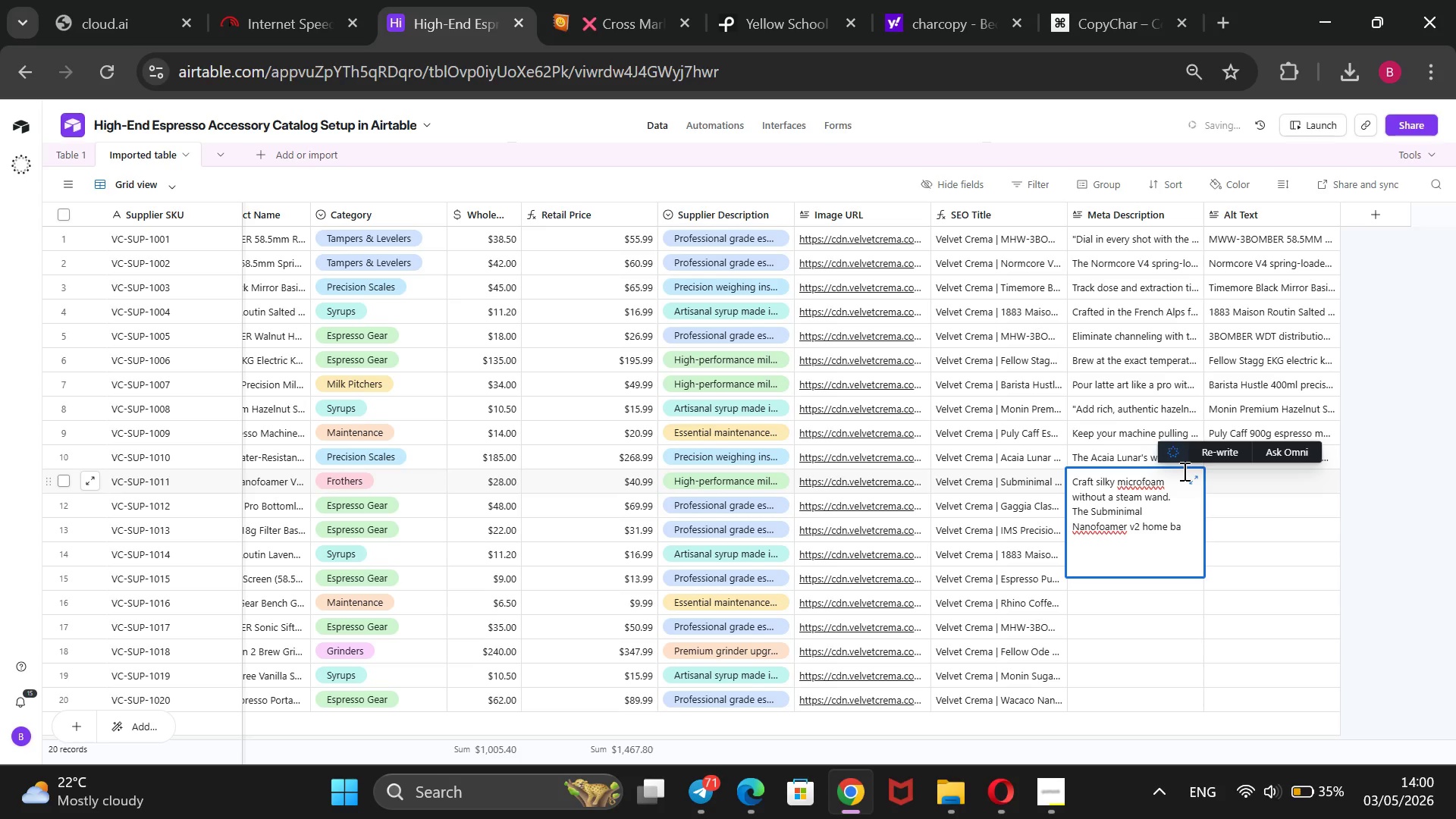 
type(ristas texture milk to latte-art quality in under thirty seconds)
 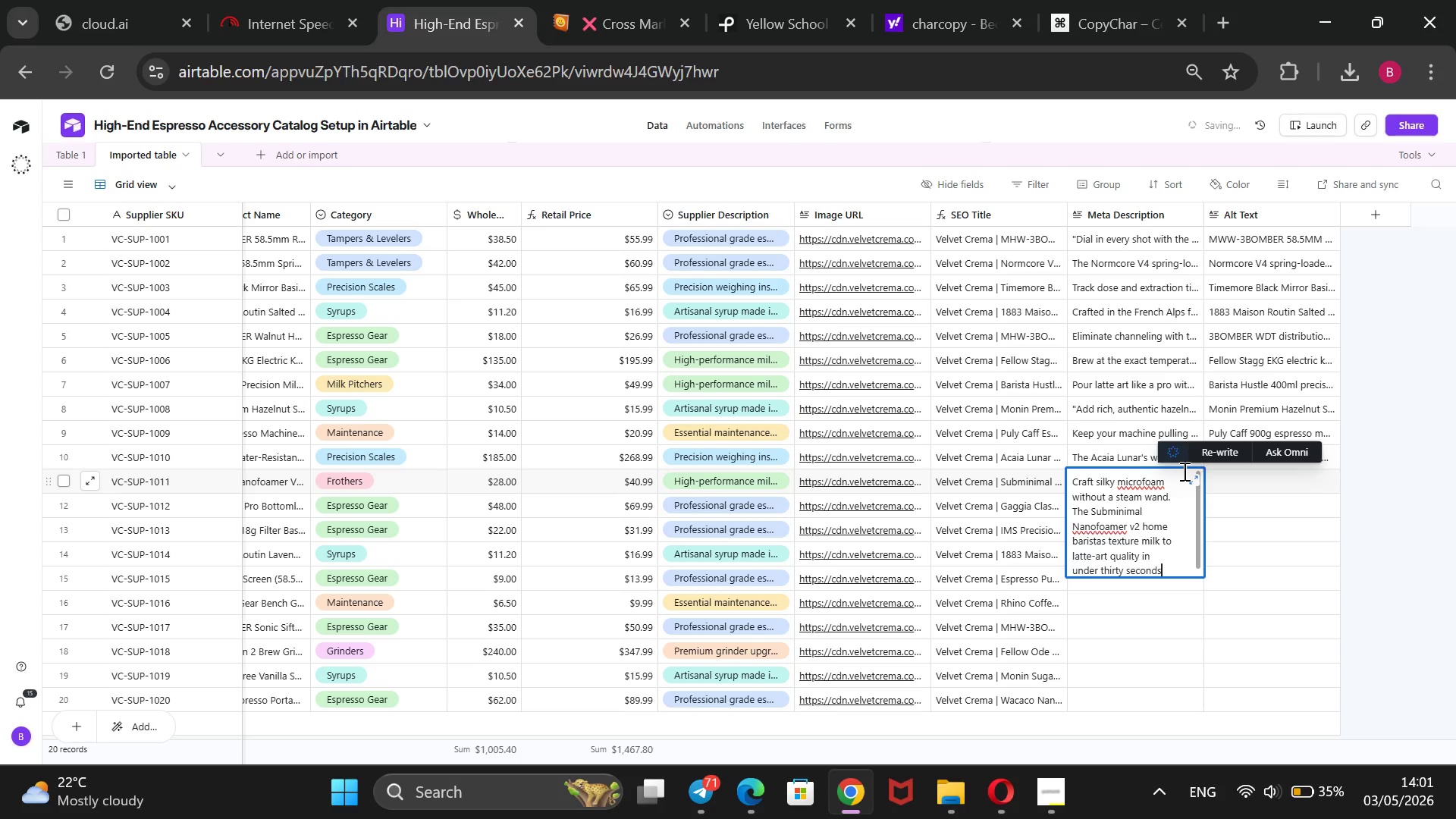 
wait(9.22)
 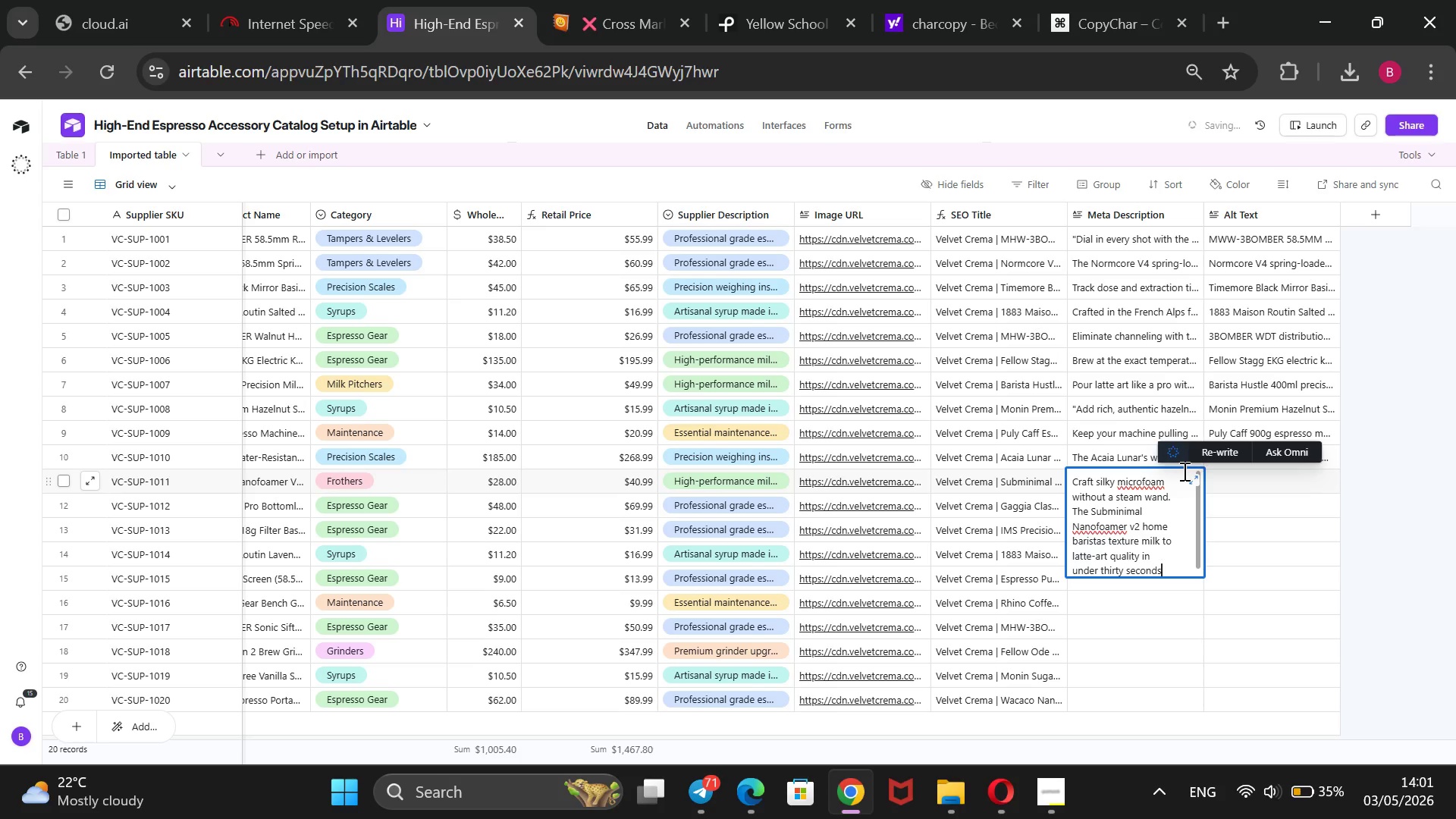 
left_click([1250, 475])
 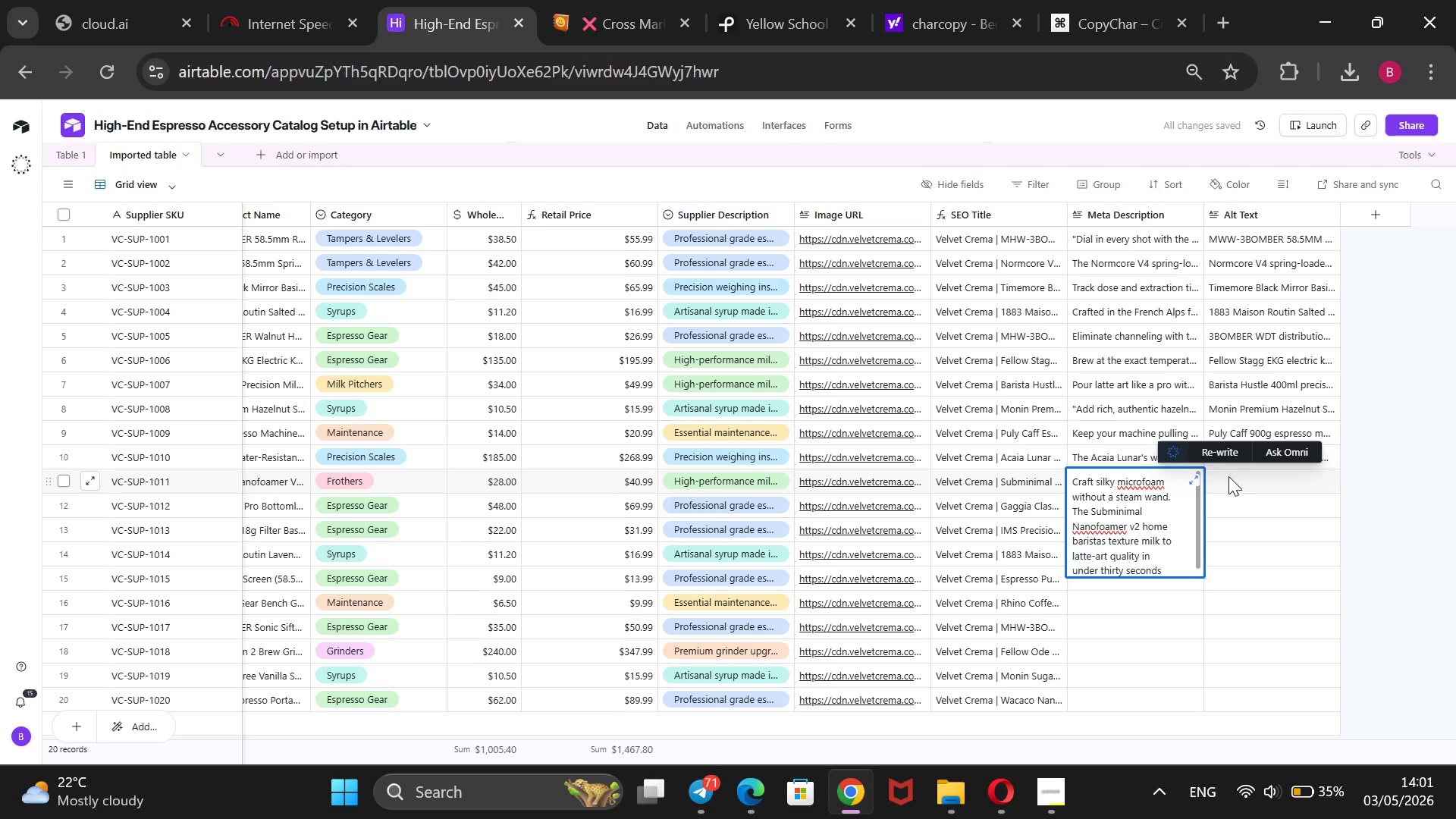 
type(Subminiml)
key(Backspace)
type(al Nanofoamer v2 handl)
key(Backspace)
type(held milk frother with black and white design on a latte art coffee setup)
 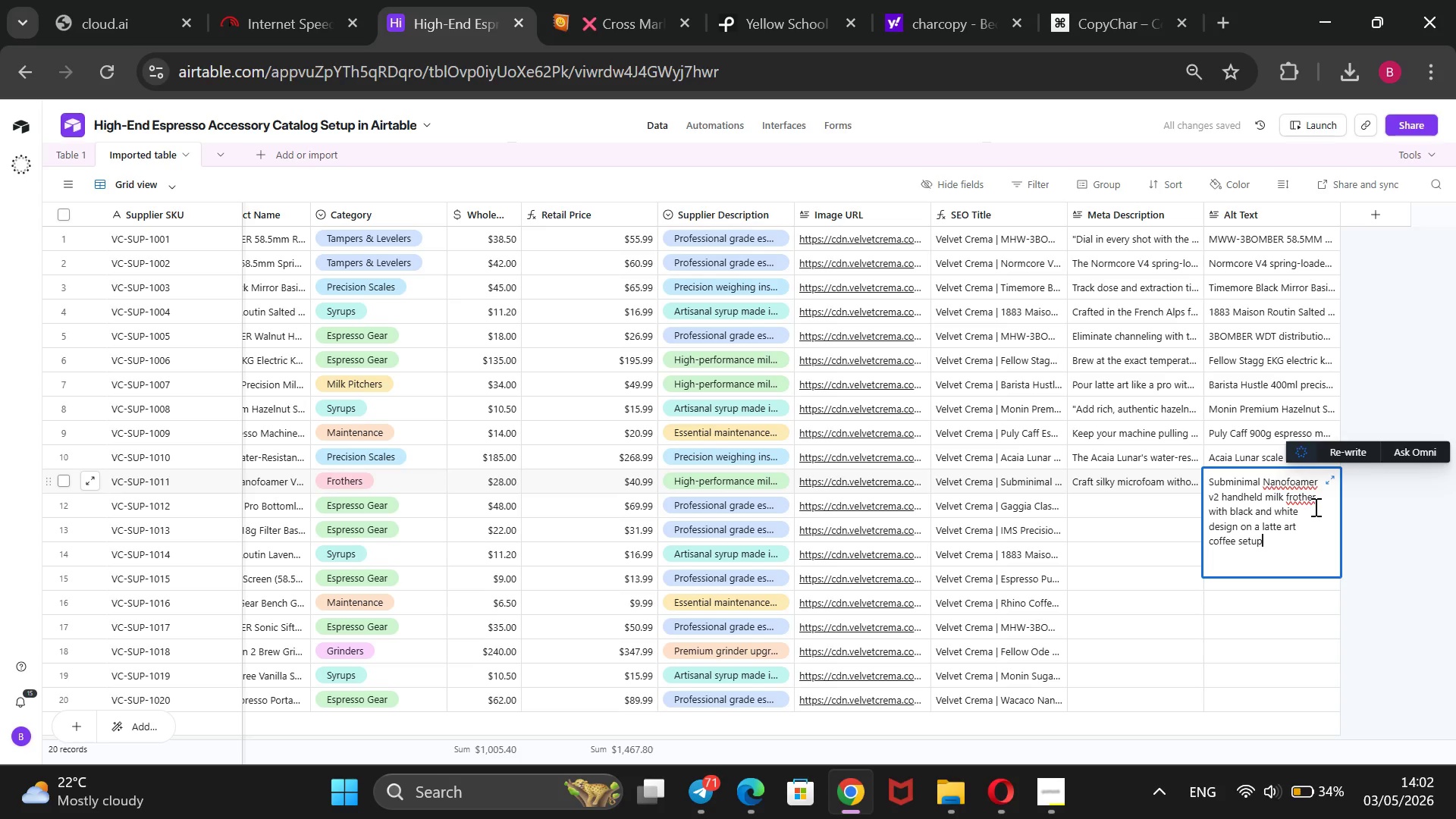 
wait(12.59)
 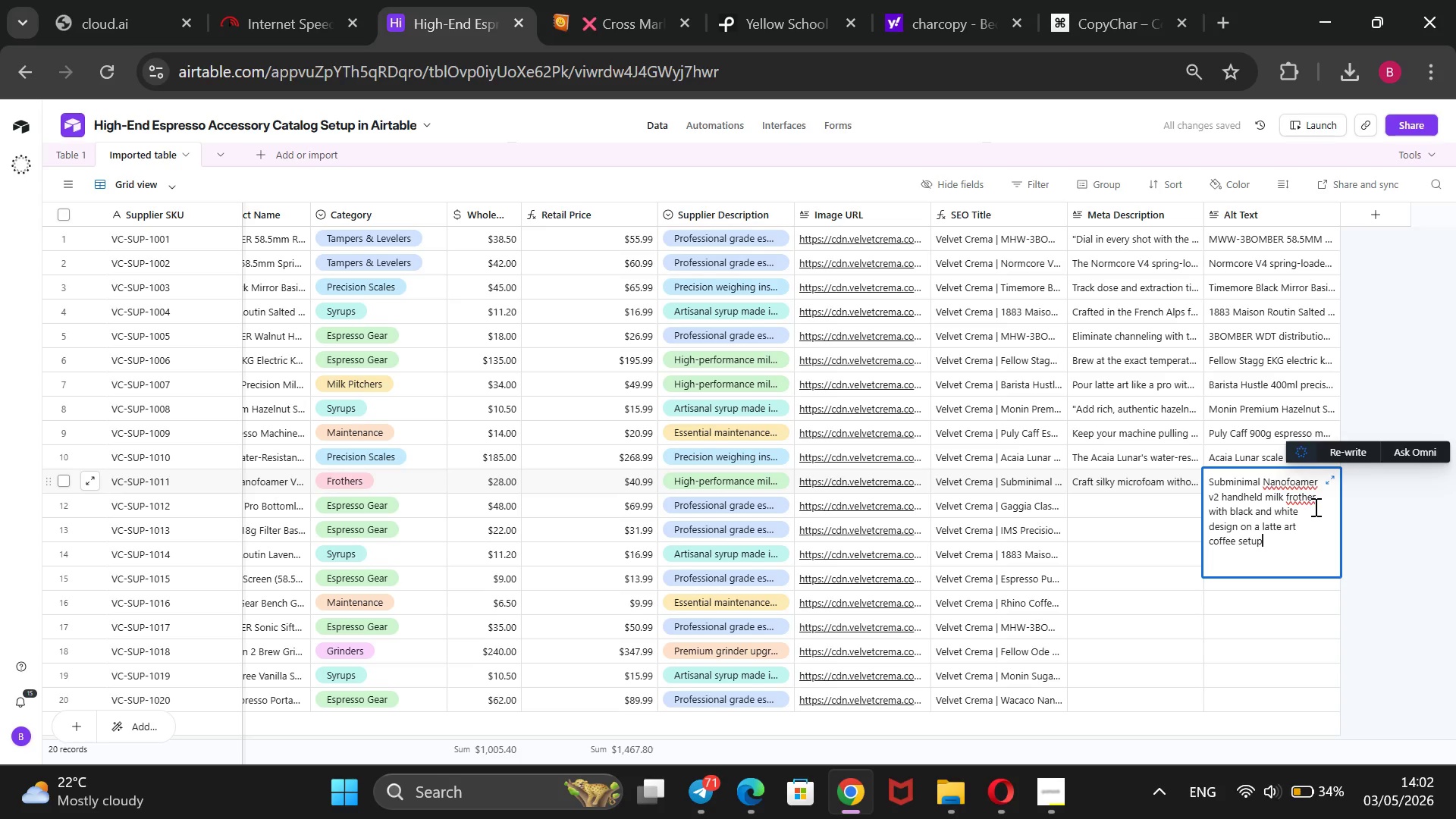 
left_click([1150, 503])
 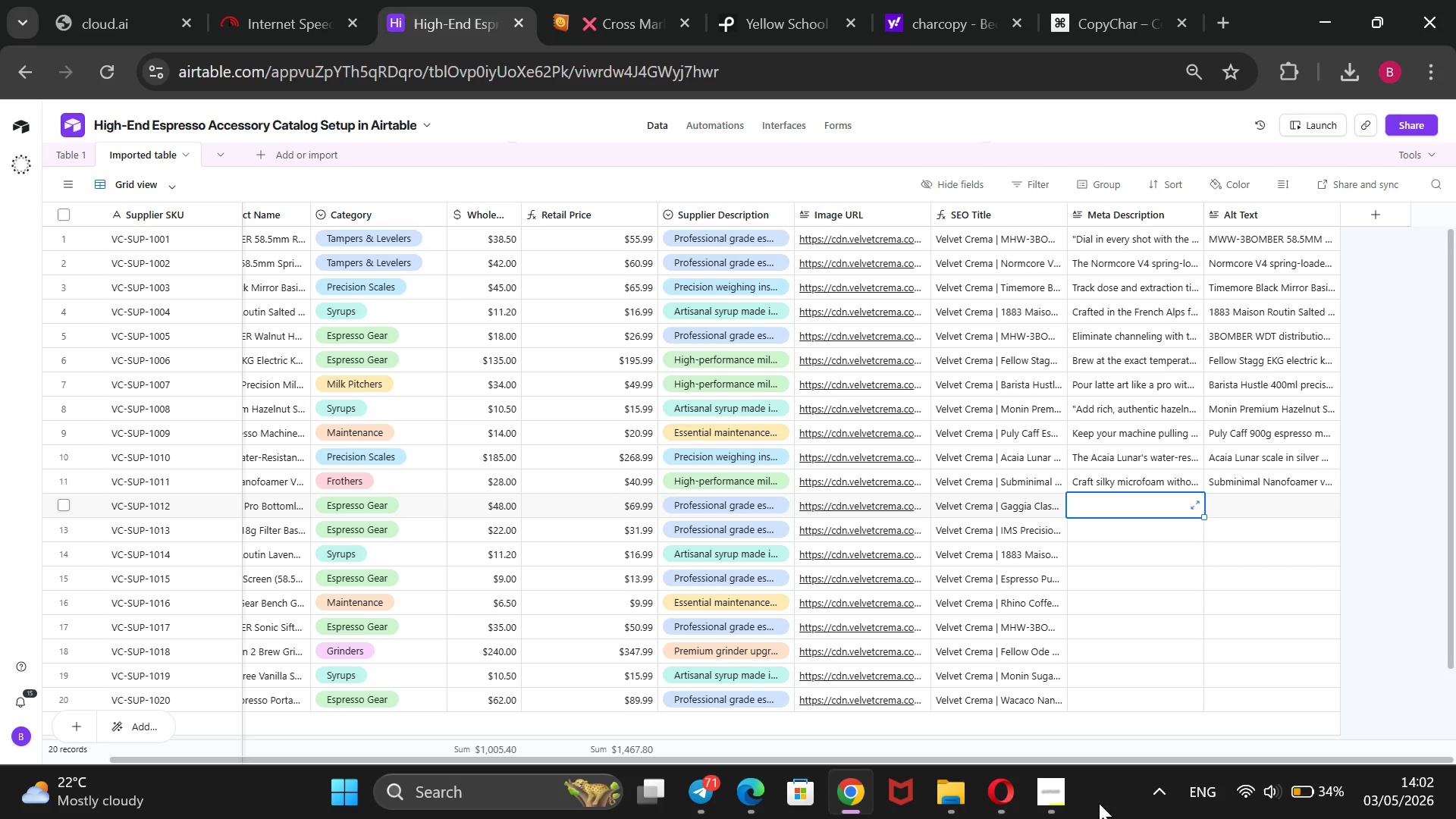 
left_click([1068, 790])